 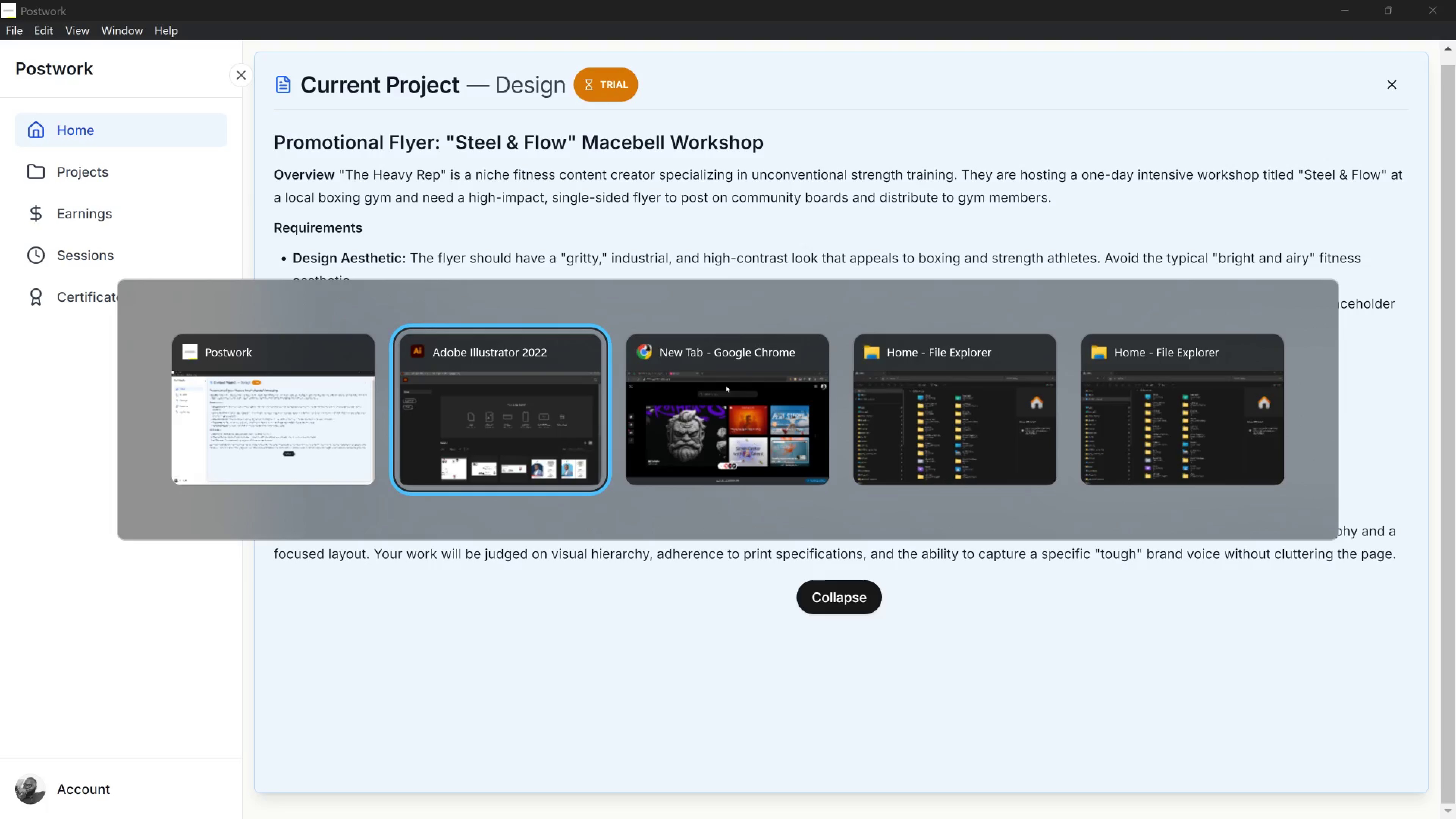 
key(Alt+Tab)
 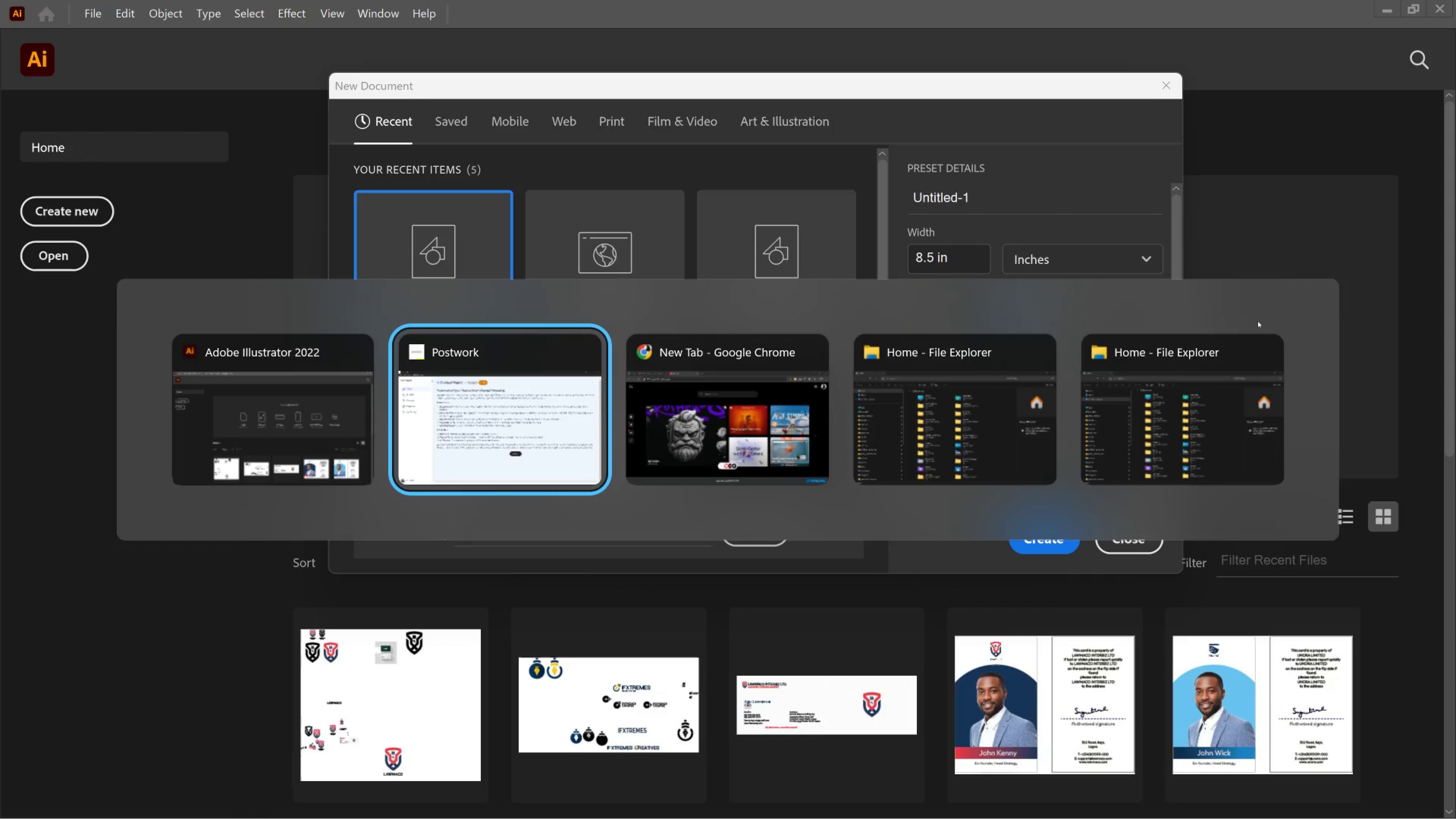 
left_click([1276, 350])
 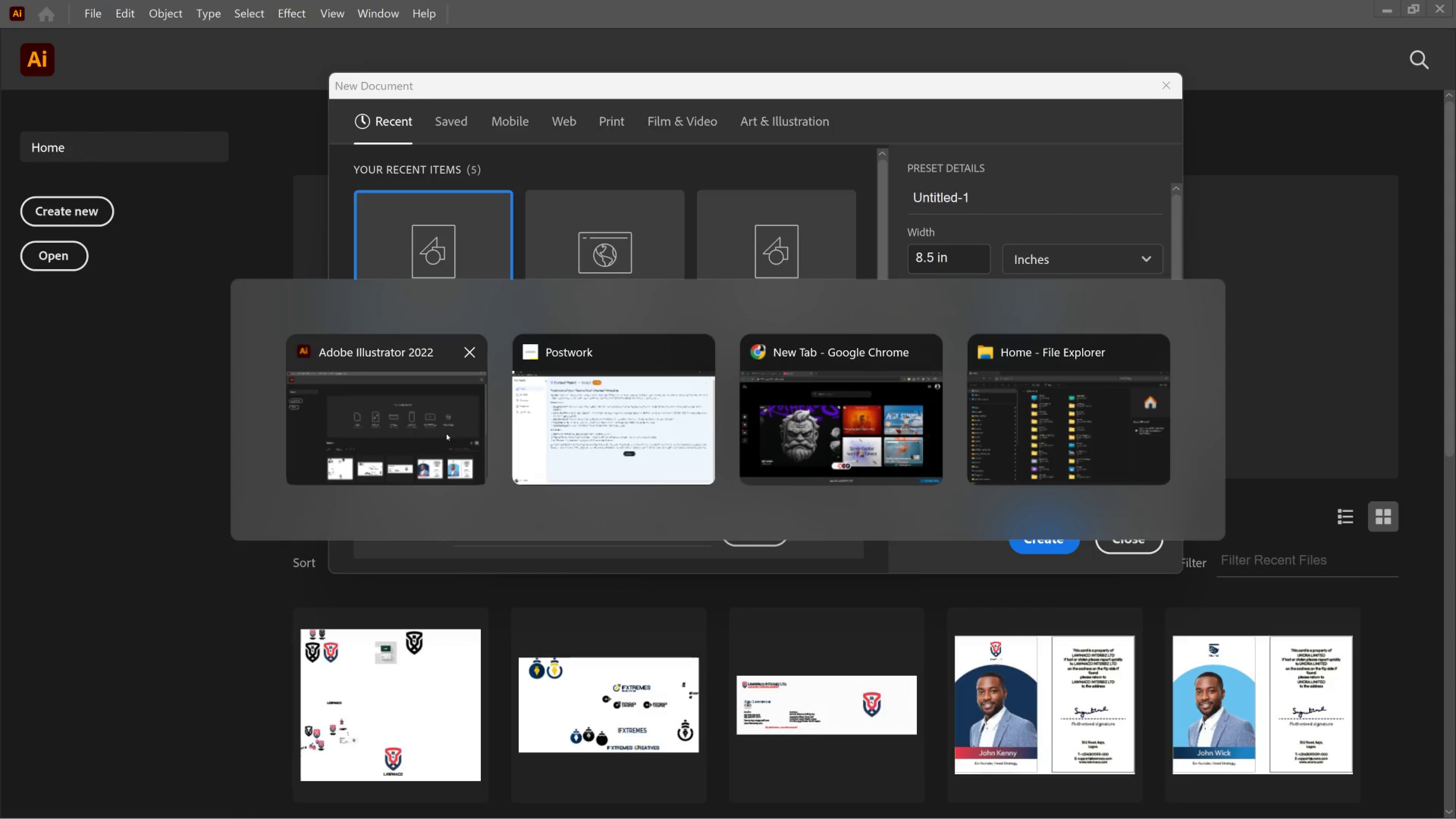 
left_click([446, 434])
 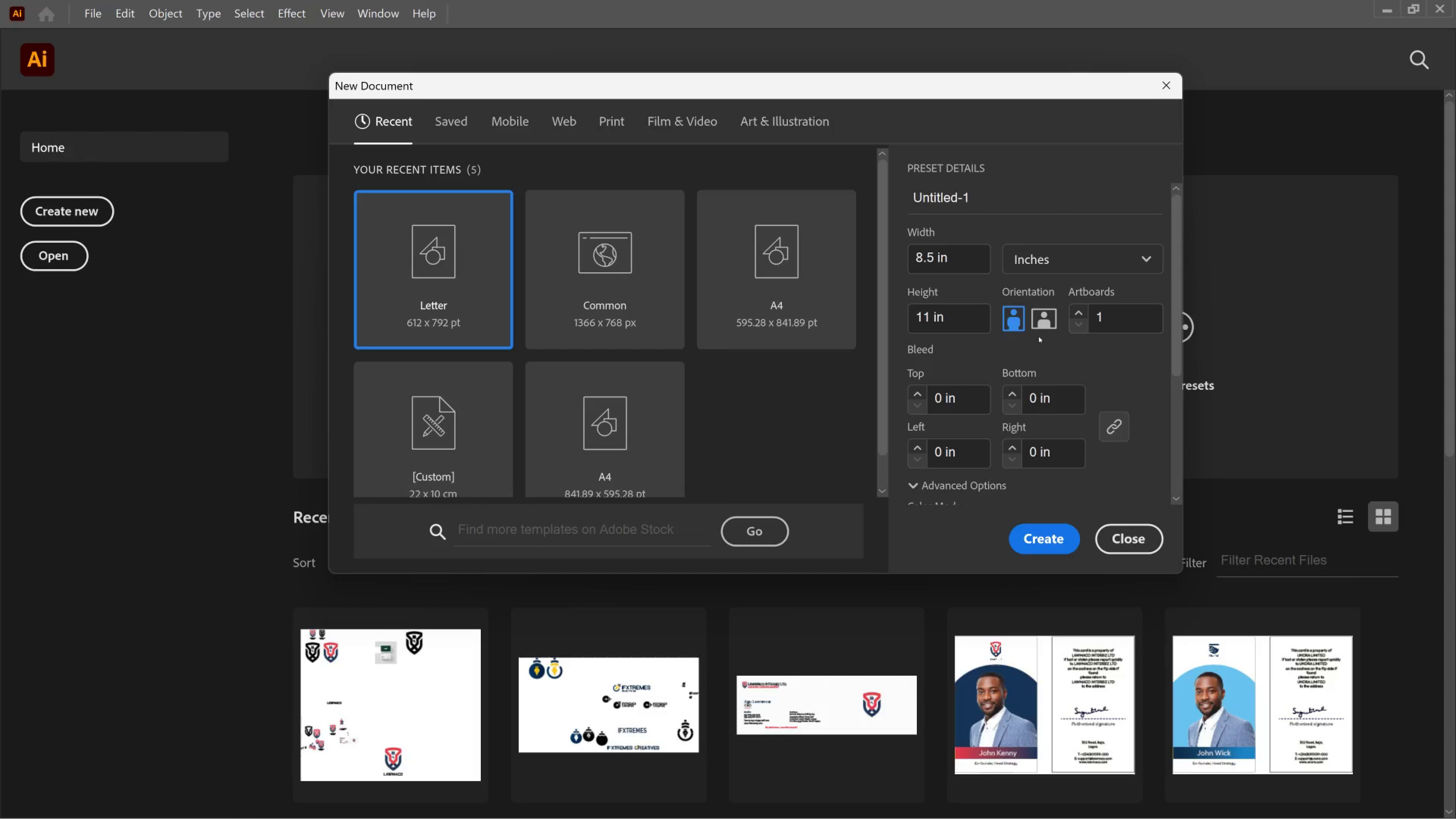 
key(Alt+AltLeft)
 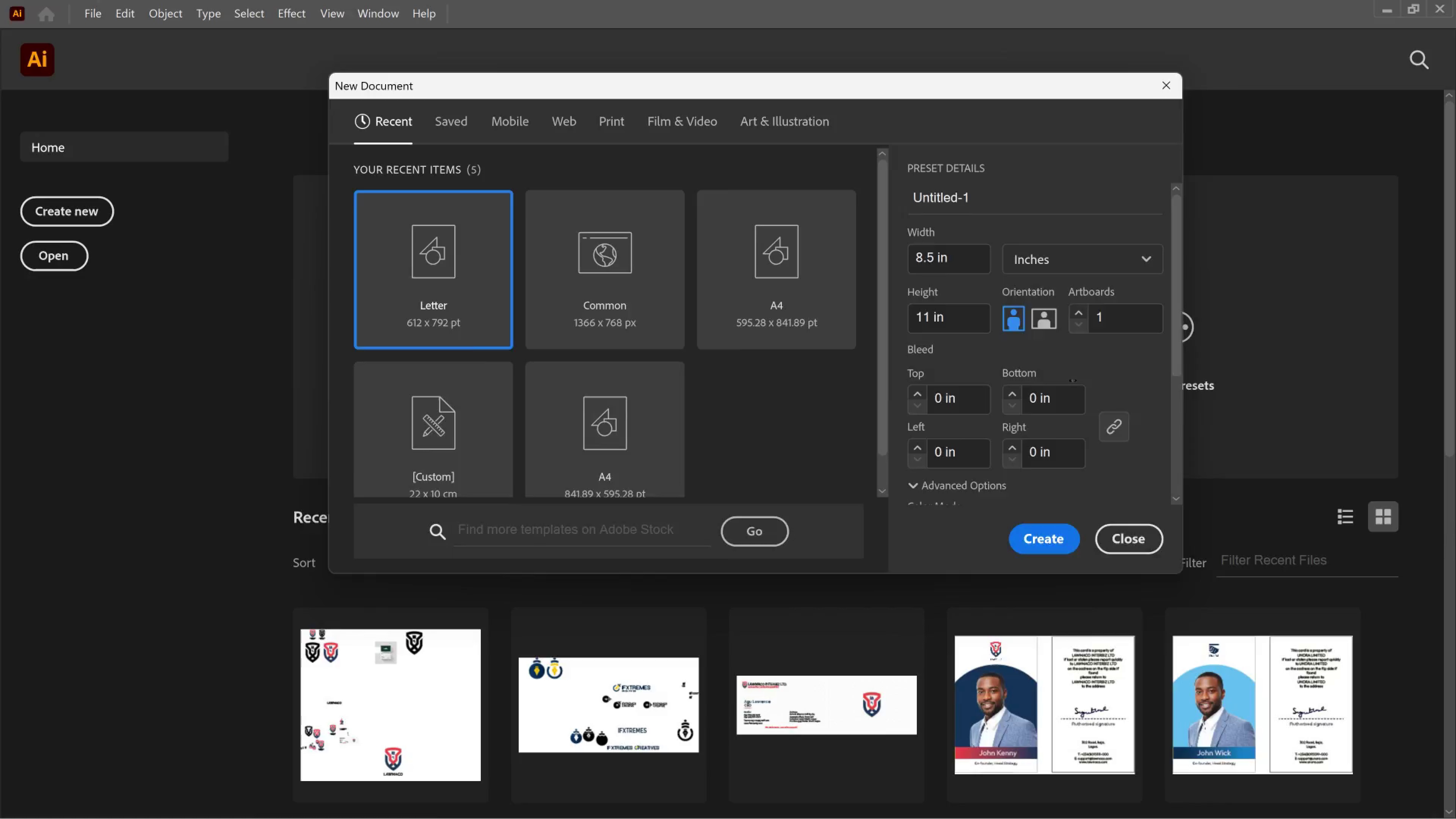 
key(Alt+Tab)